 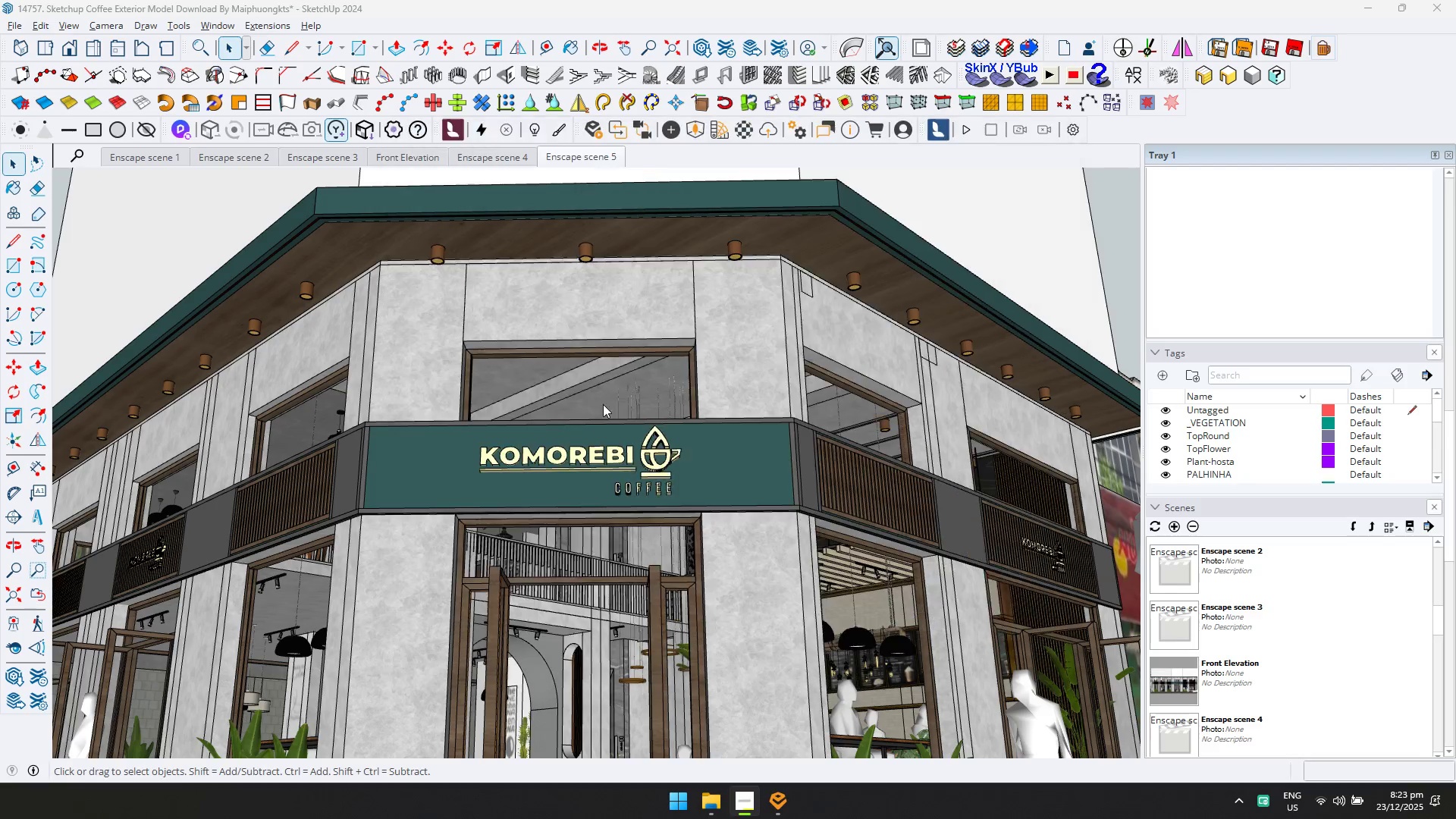 
key(Alt+Tab)
 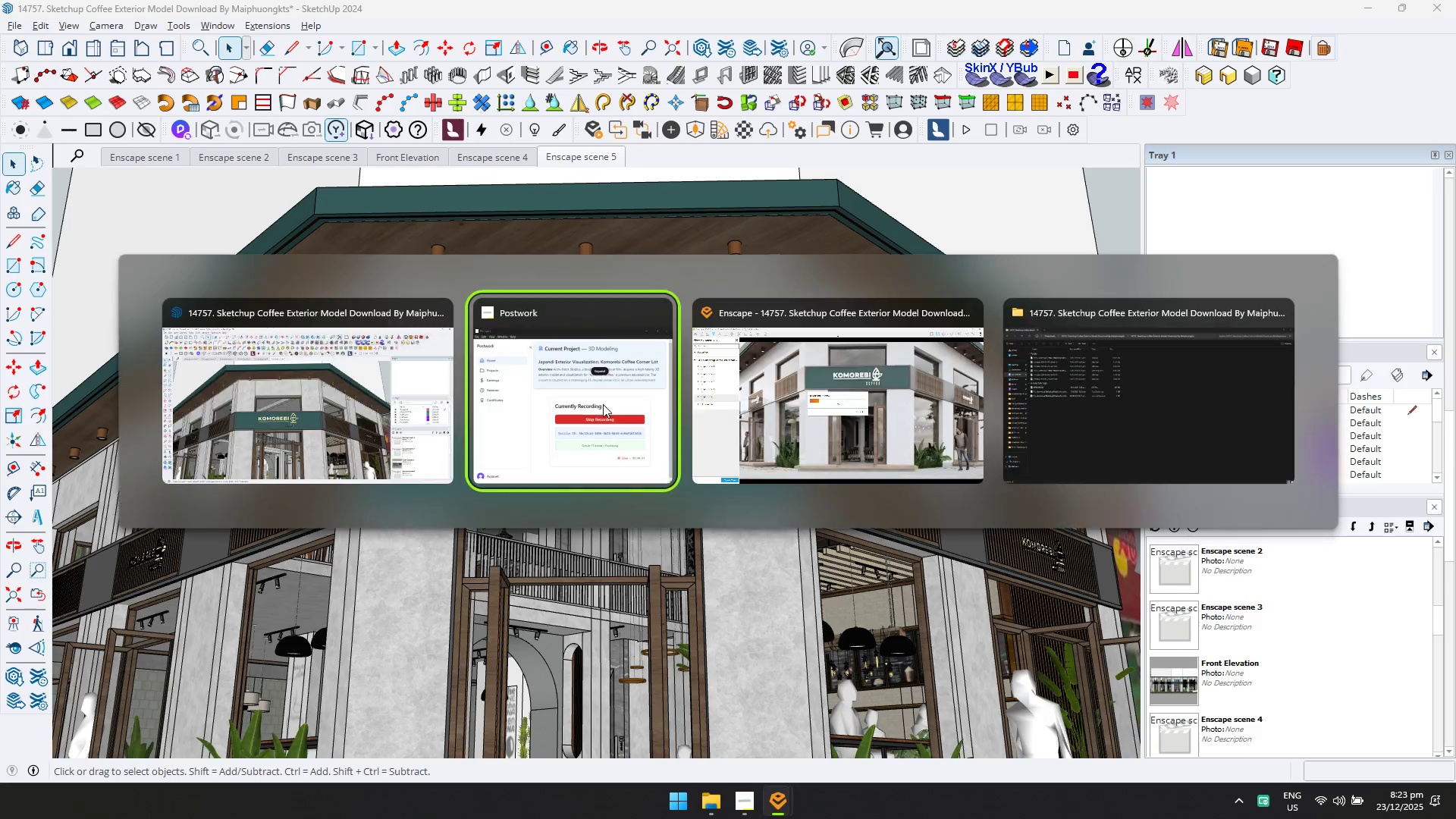 
key(Alt+Tab)
 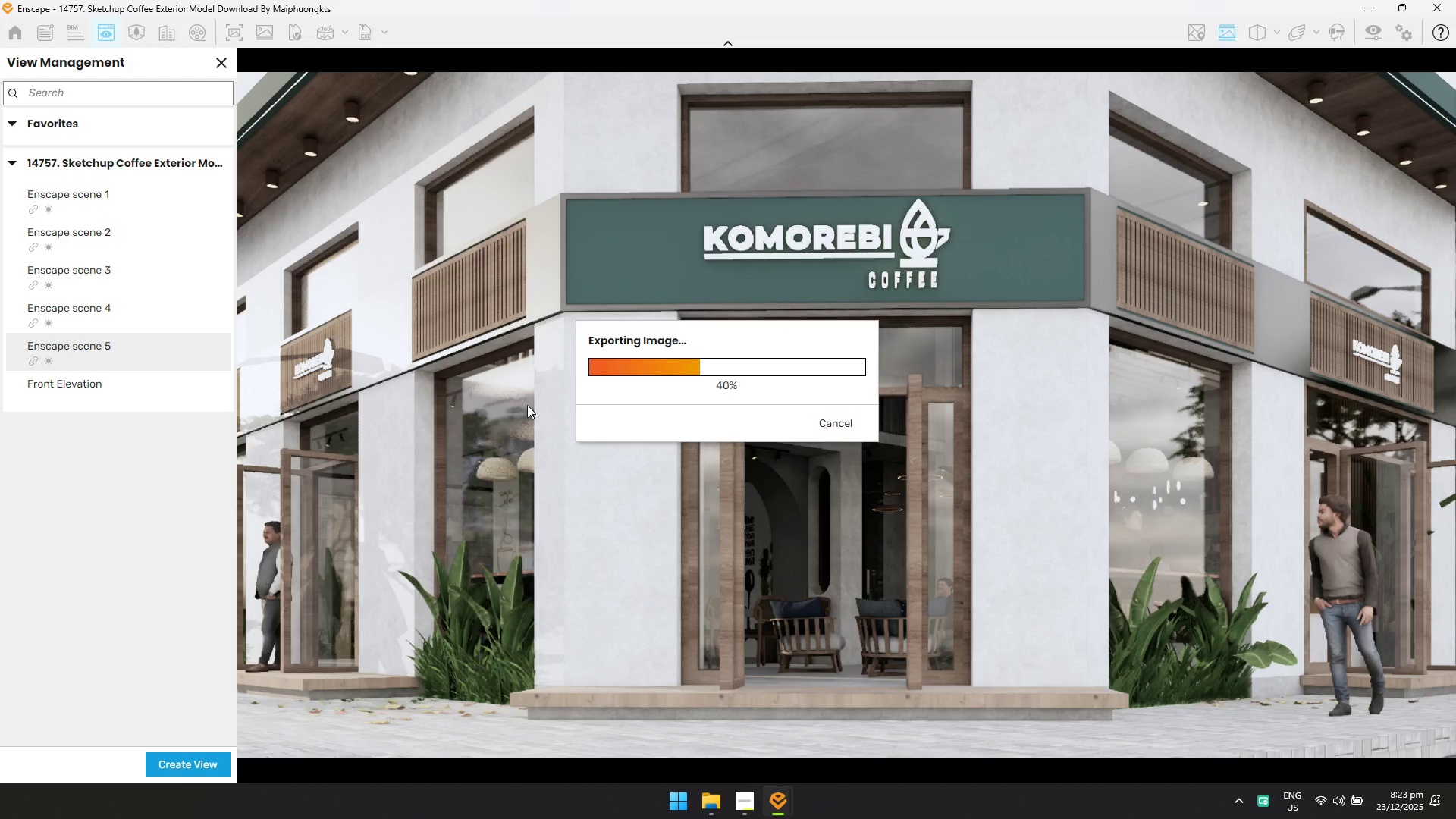 
wait(11.72)
 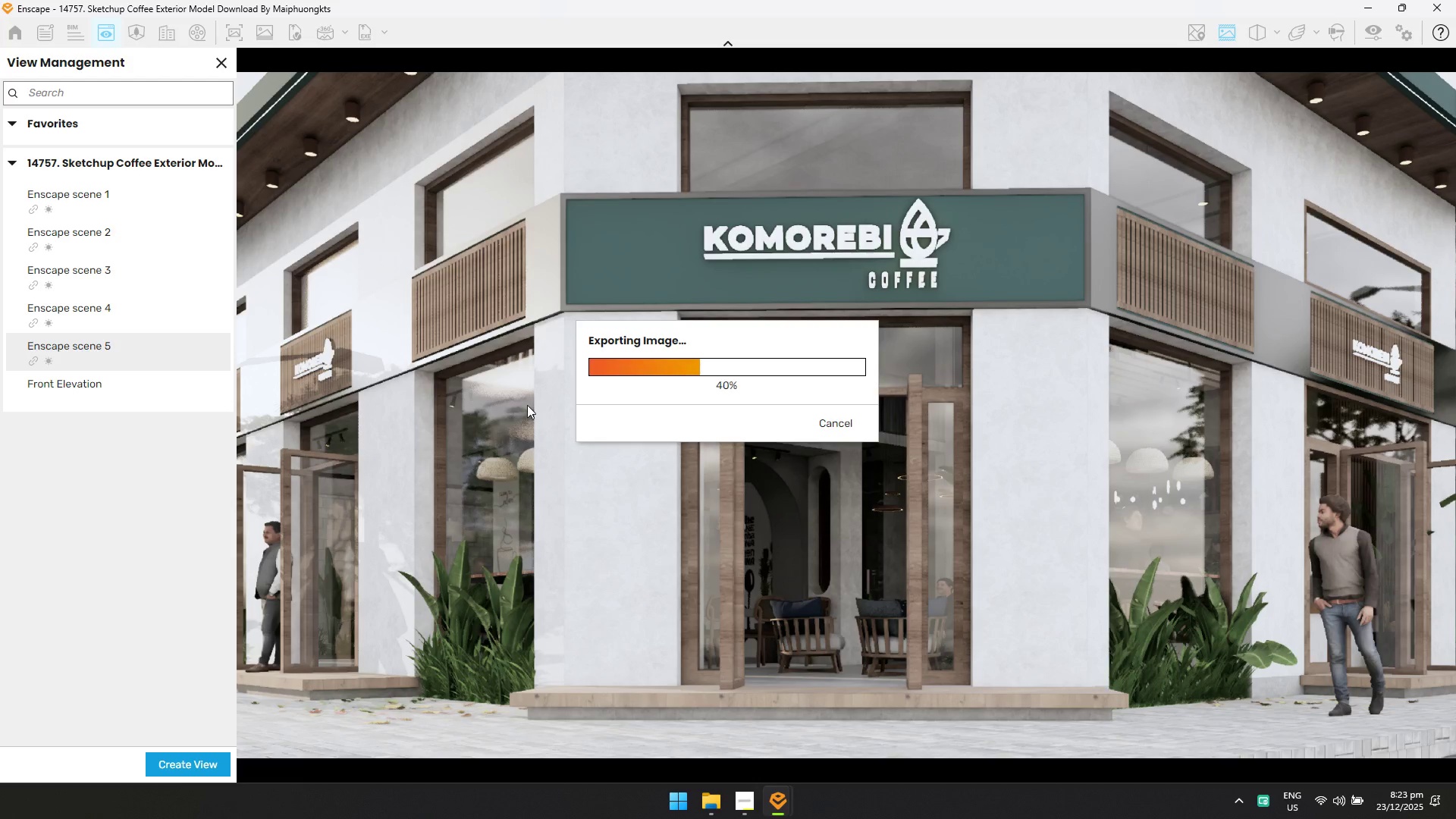 
key(Alt+AltLeft)
 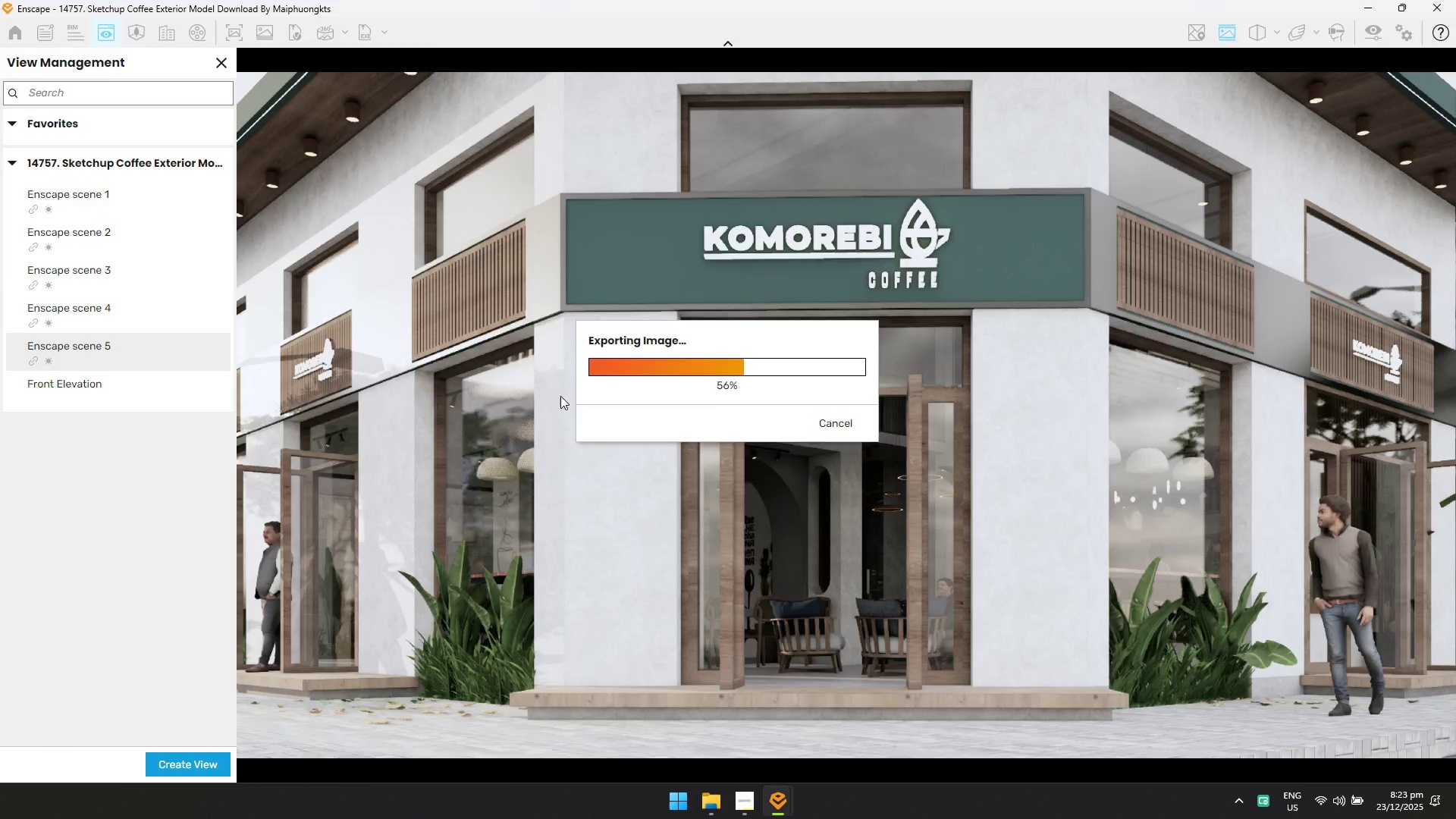 
key(Alt+Tab)
 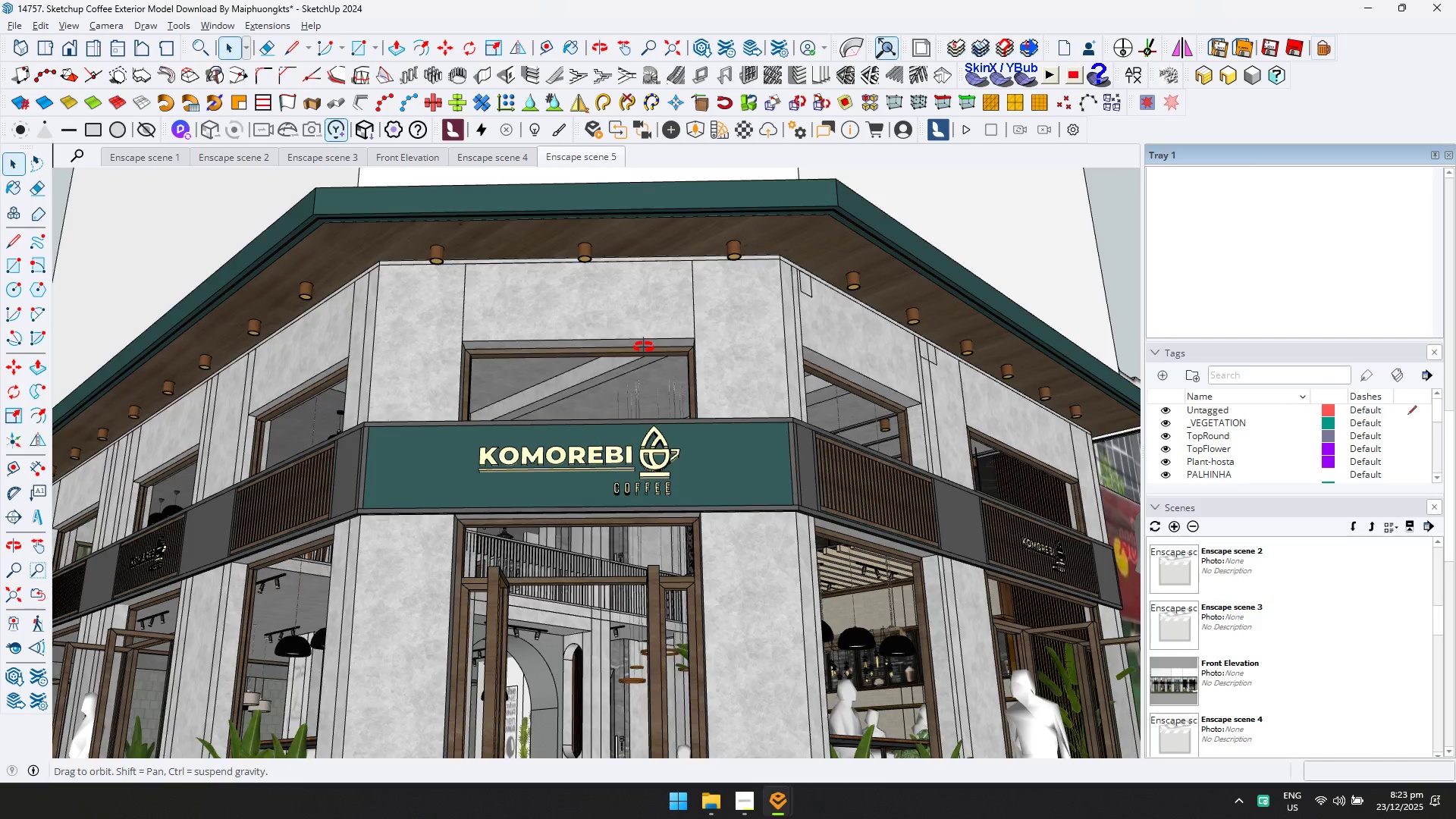 
hold_key(key=ShiftLeft, duration=0.33)
scroll: coordinate [544, 500], scroll_direction: down, amount: 6.0
 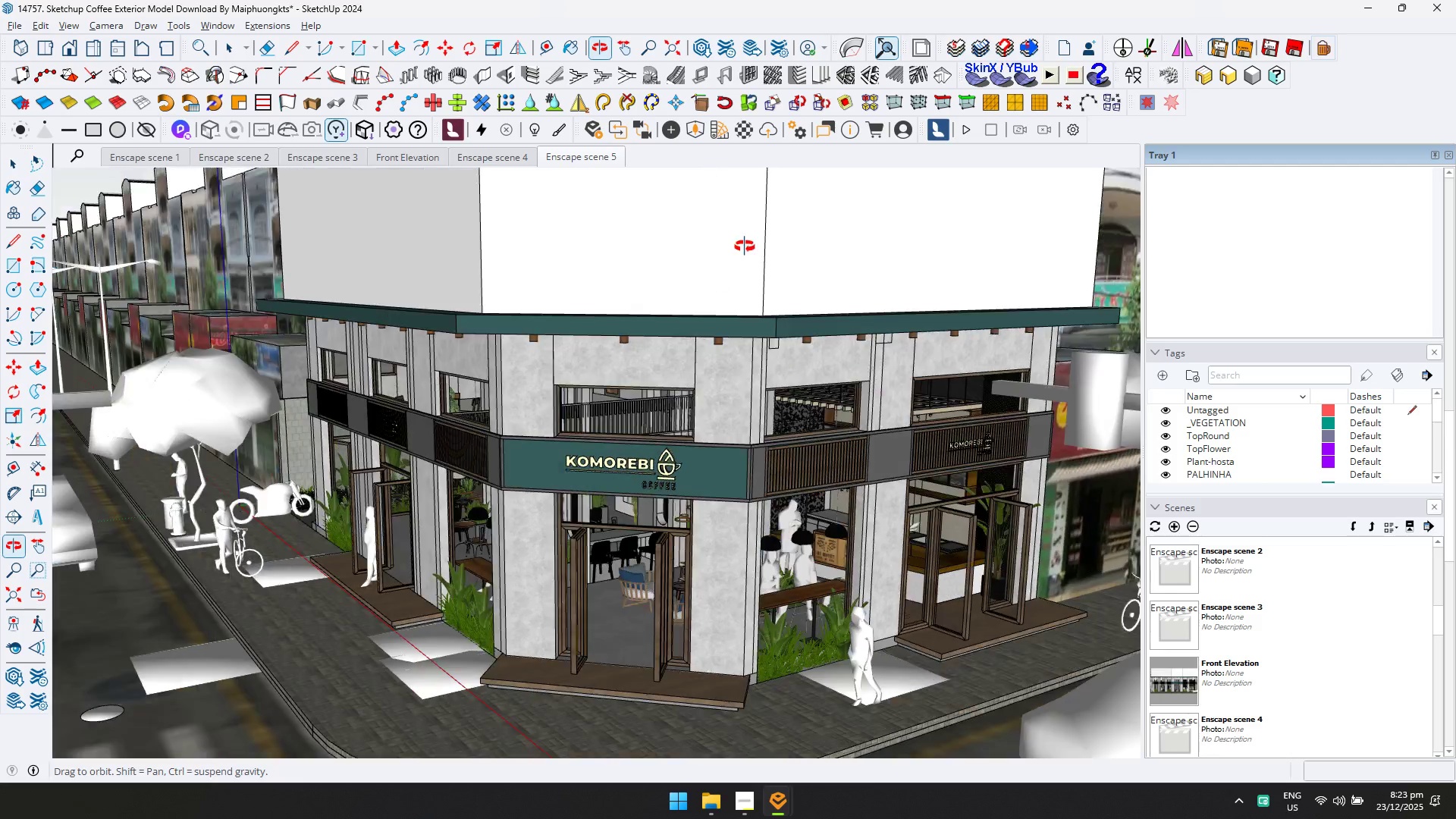 
hold_key(key=ShiftLeft, duration=0.52)
 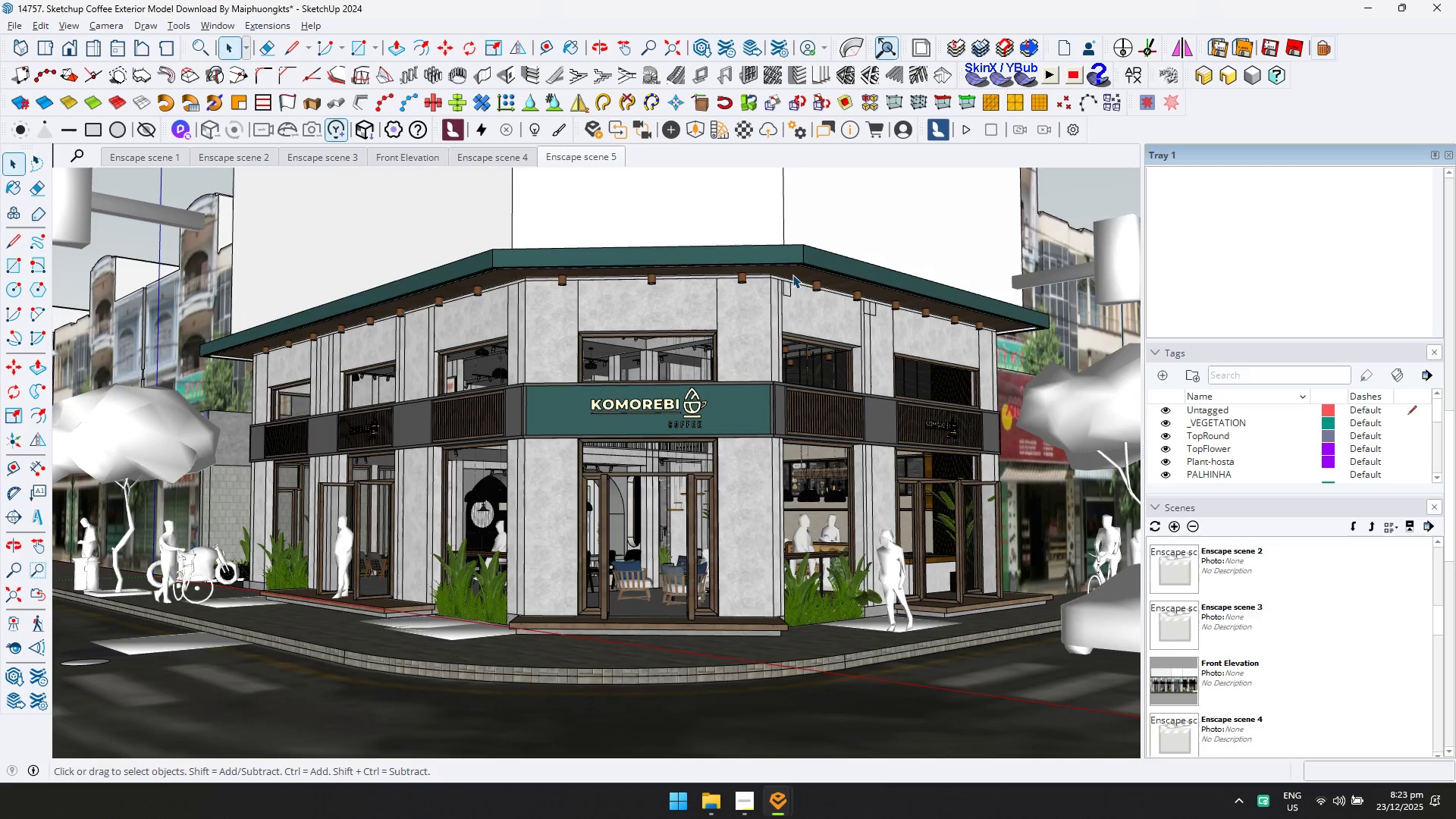 
scroll: coordinate [1225, 600], scroll_direction: down, amount: 2.0
 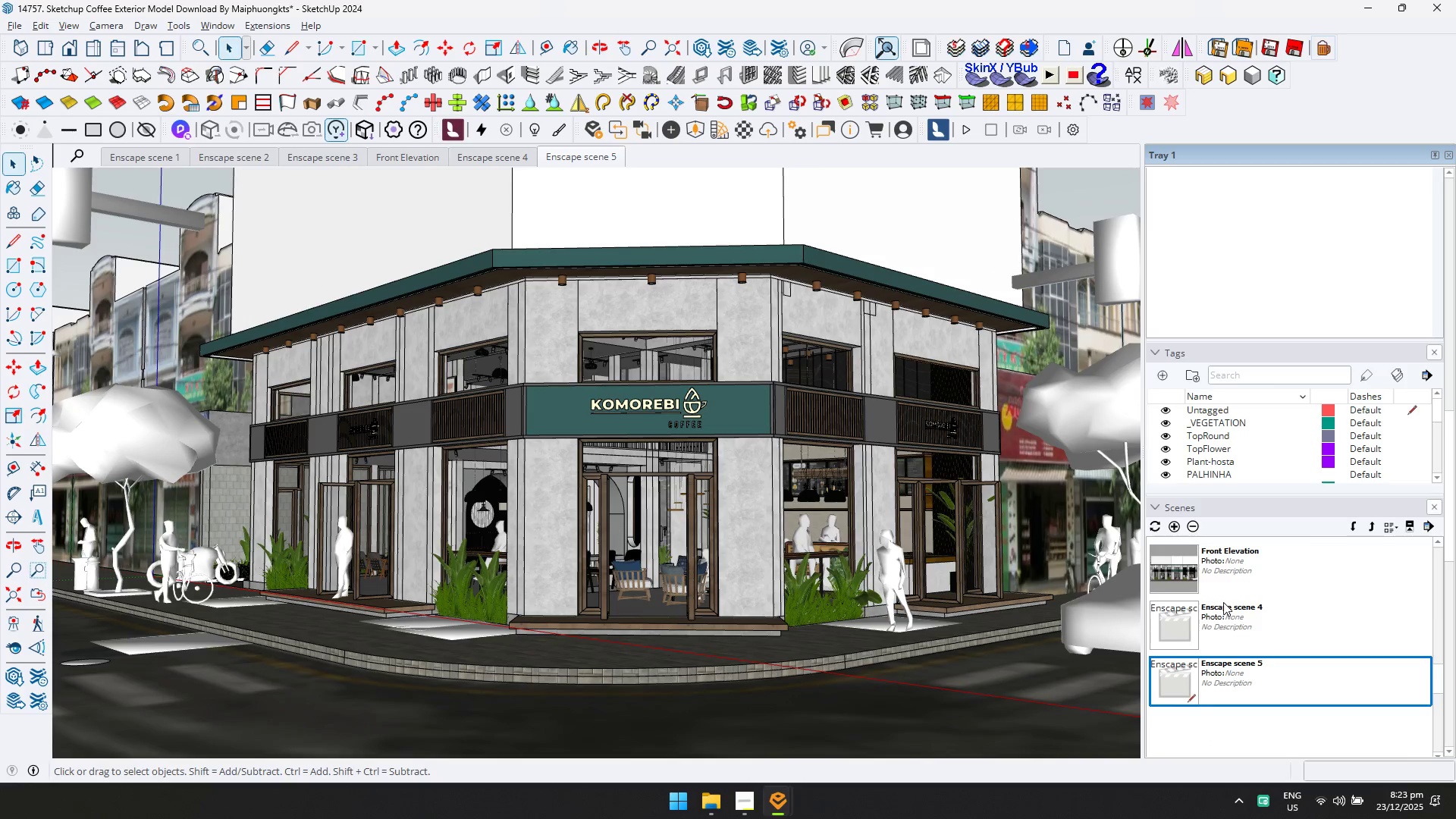 
key(Alt+AltLeft)
 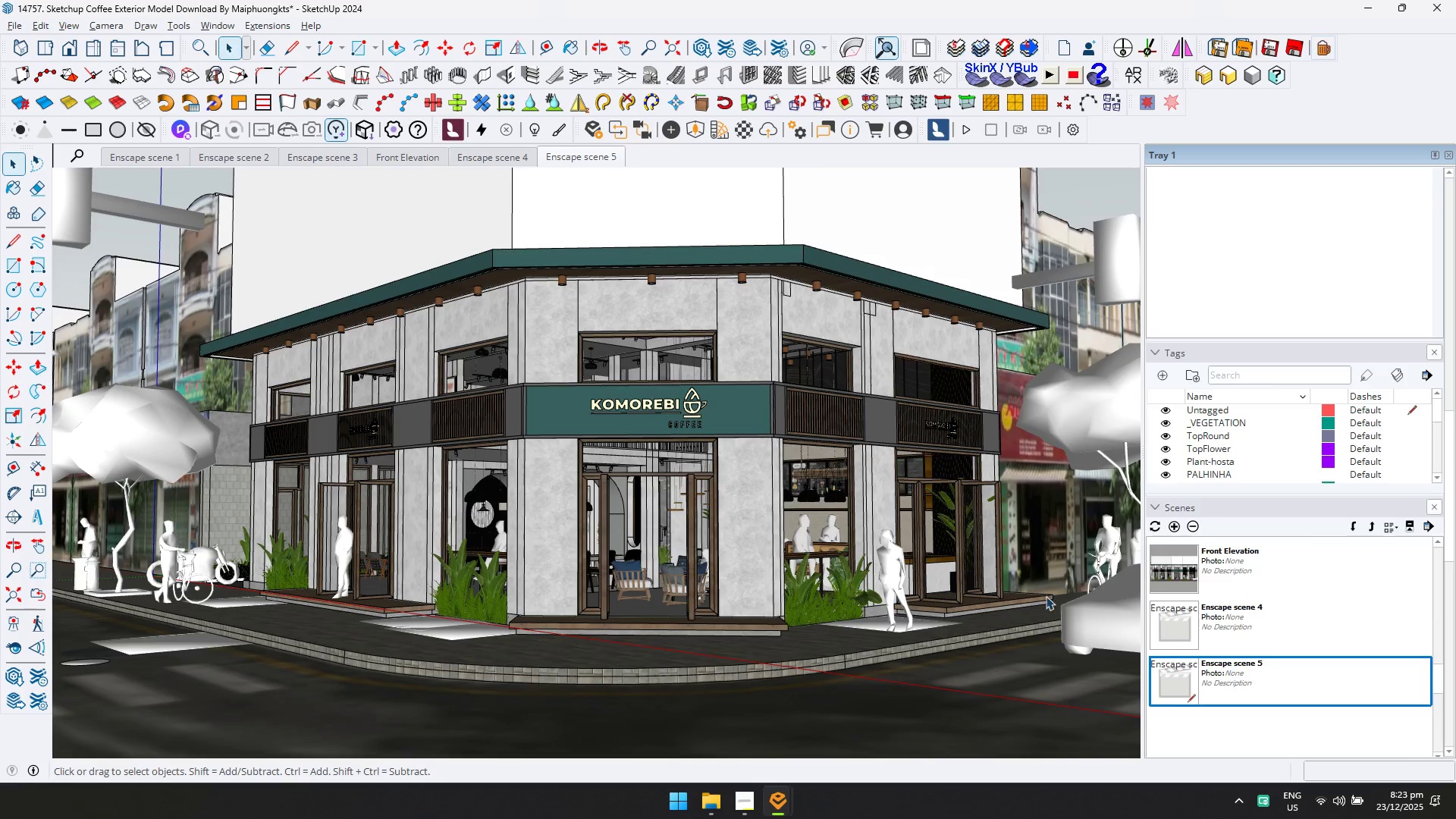 
key(Alt+Tab)
 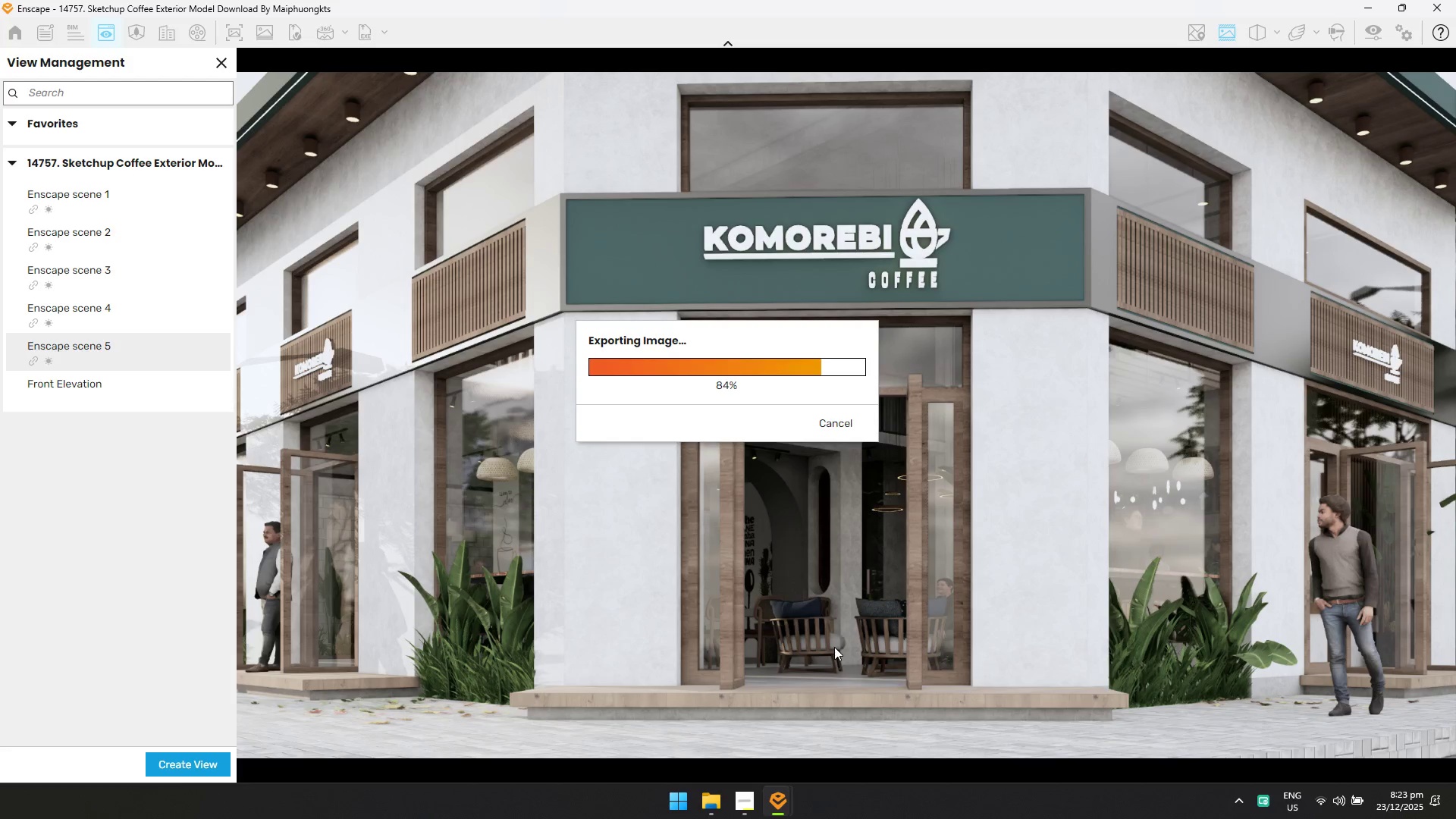 
wait(5.64)
 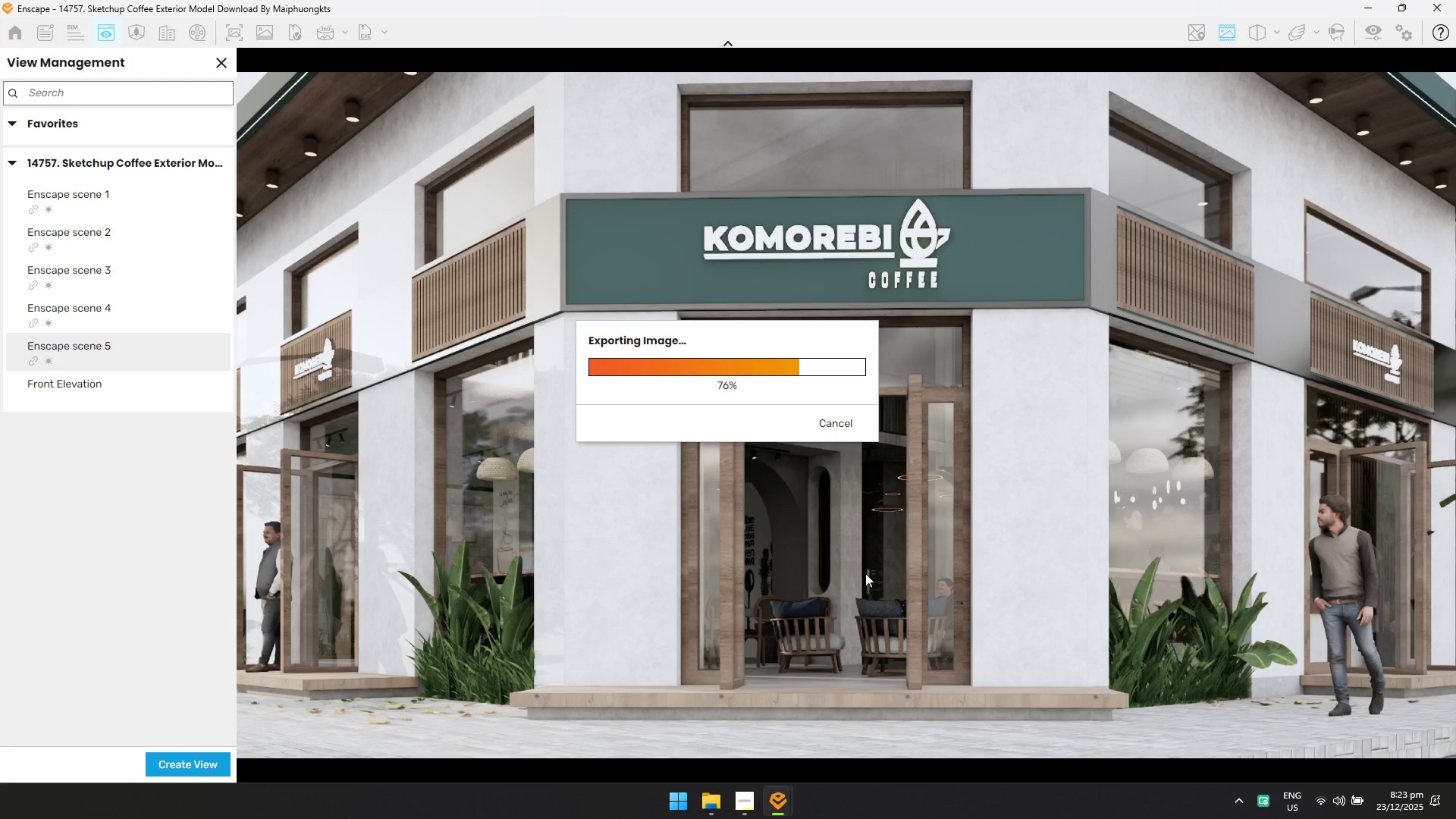 
key(Alt+AltLeft)
 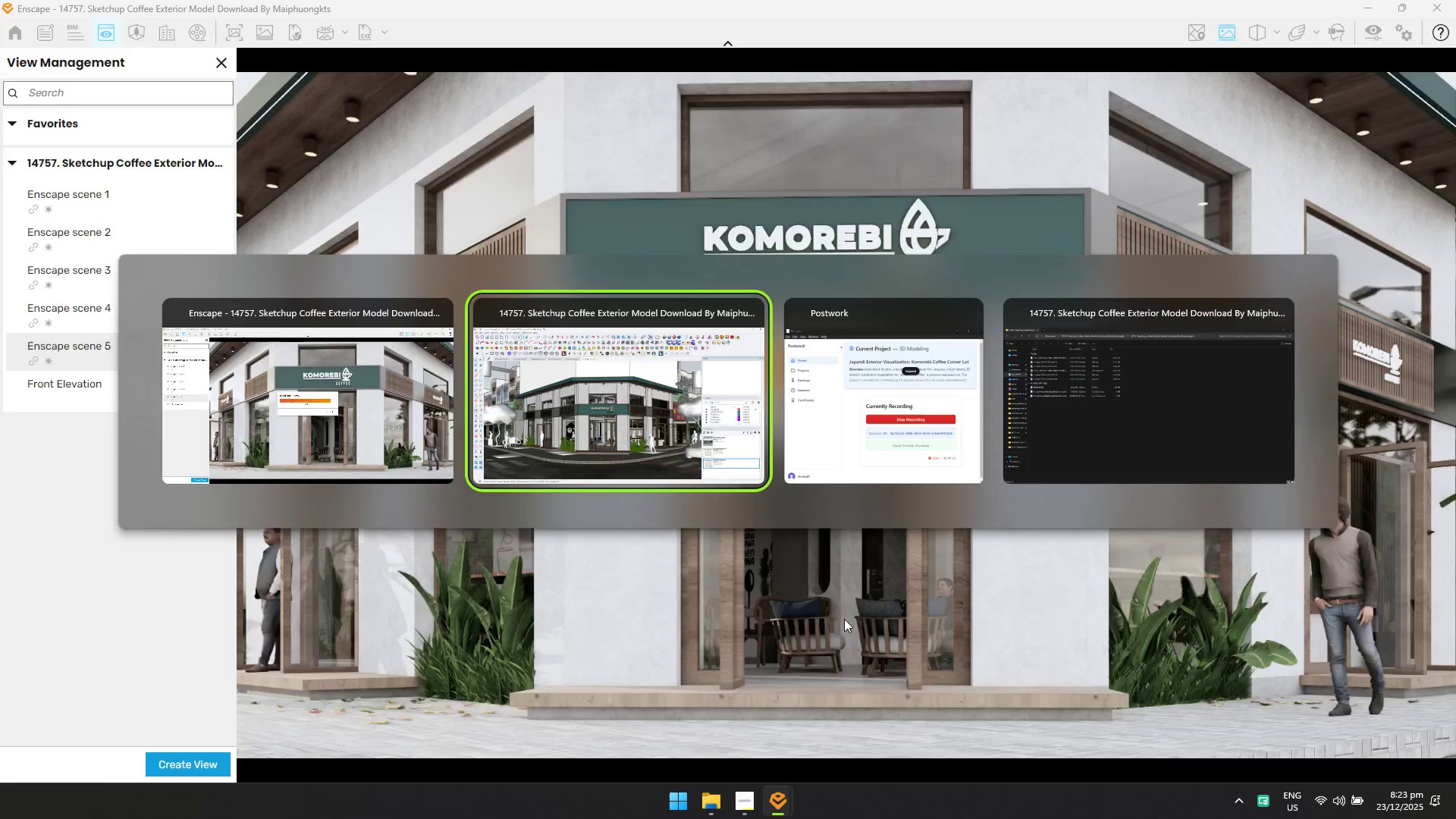 
key(Alt+Tab)
 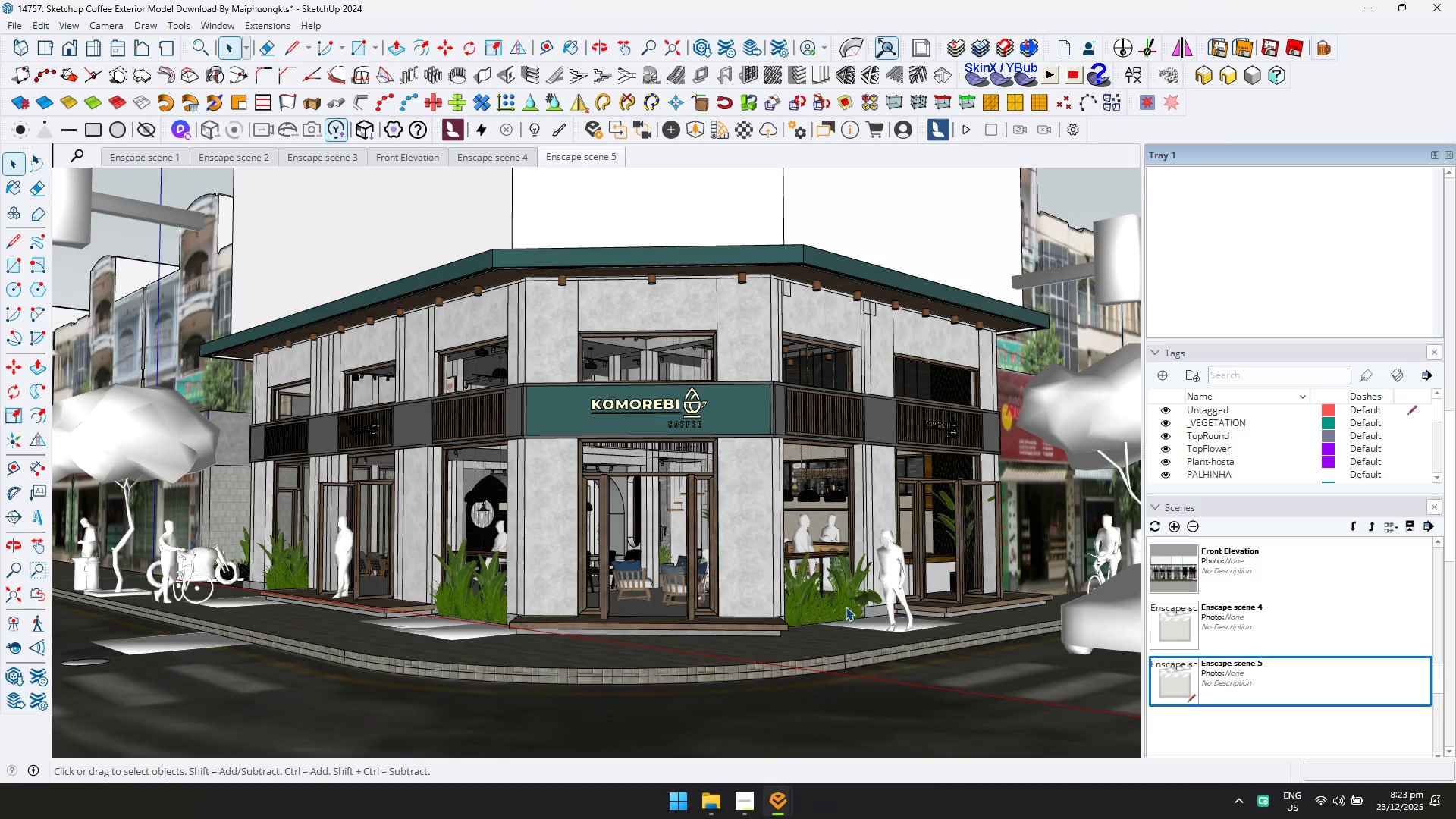 
key(Alt+AltLeft)
 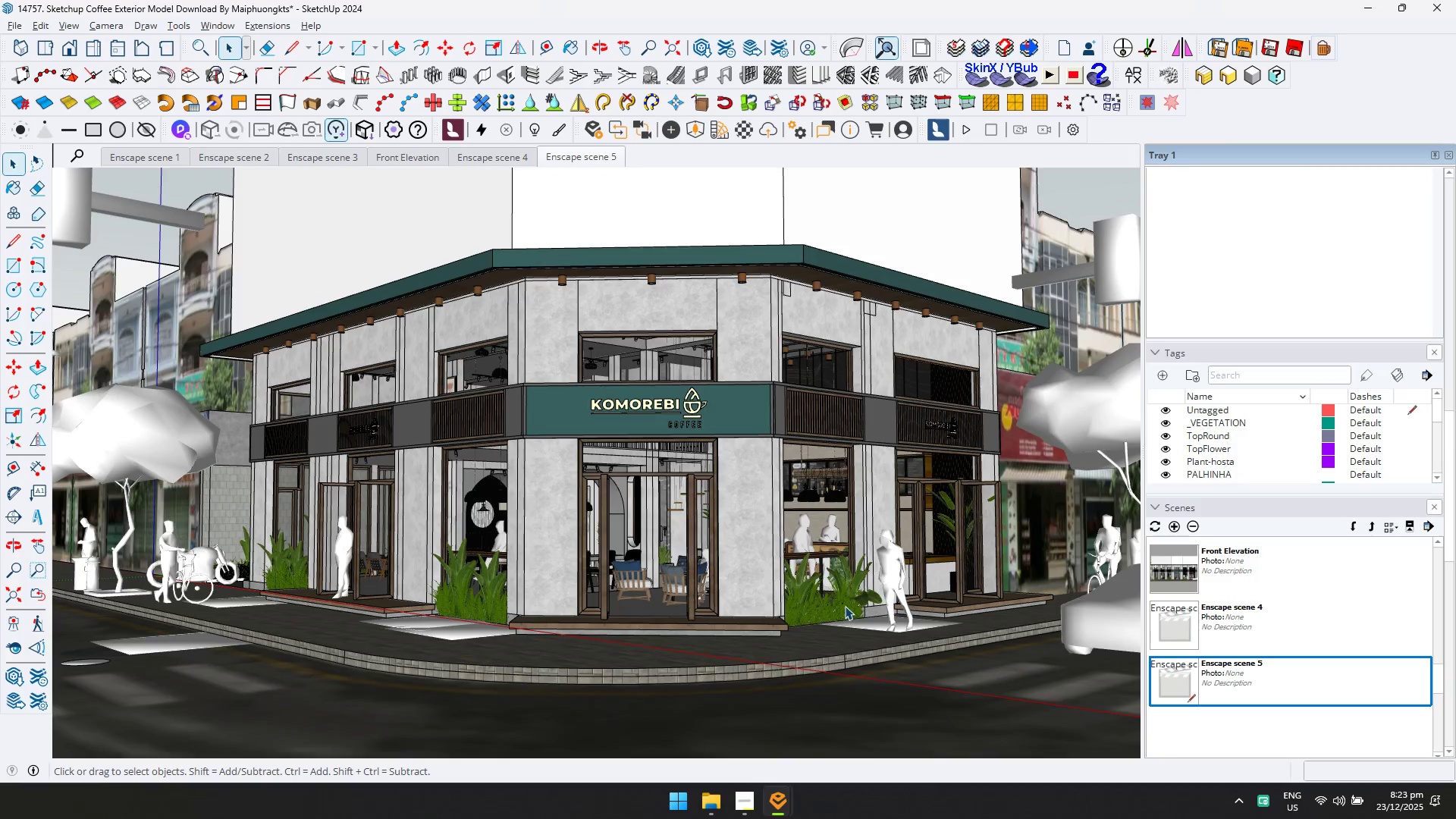 
key(Alt+Tab)
 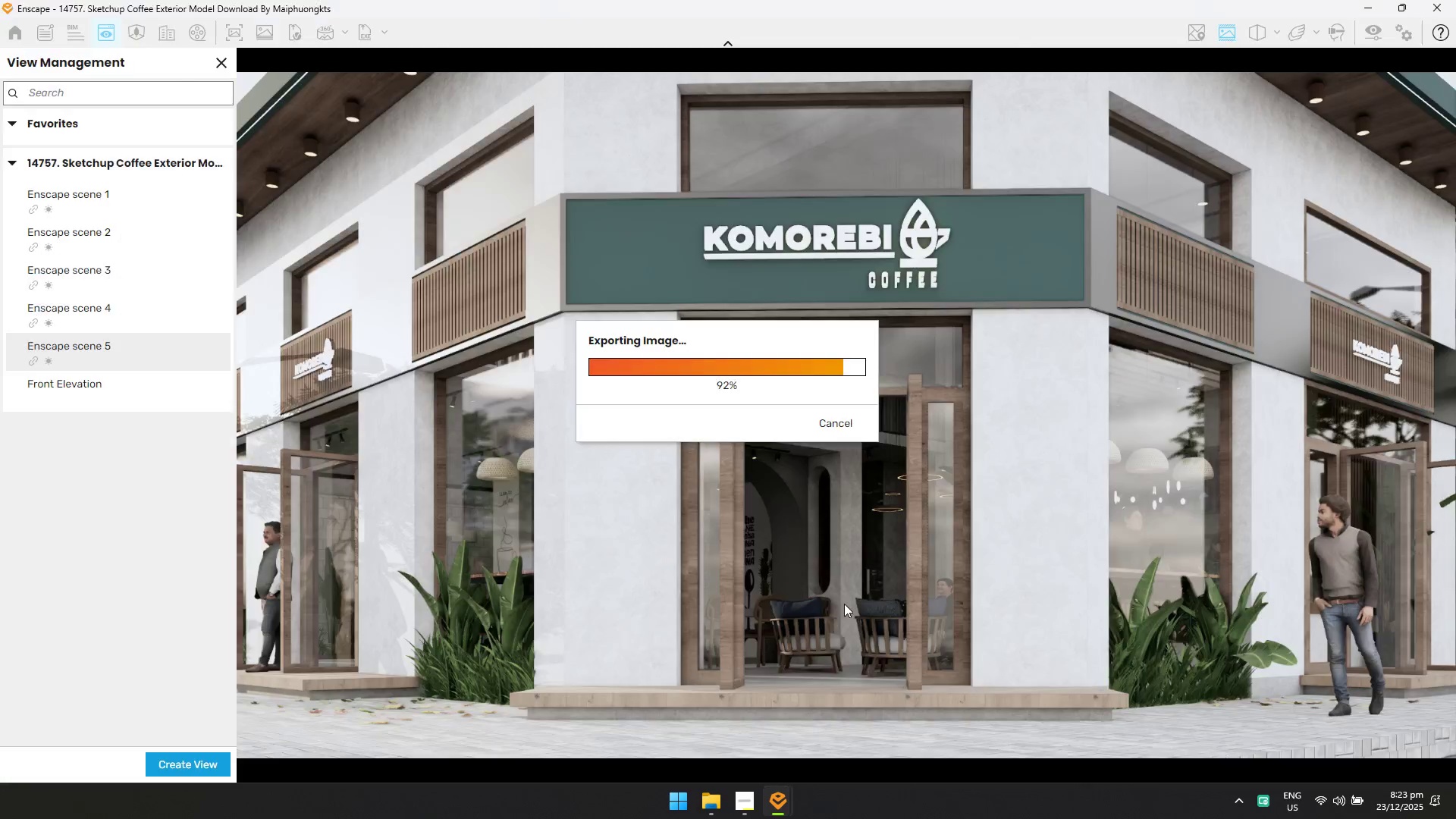 
key(Alt+AltLeft)
 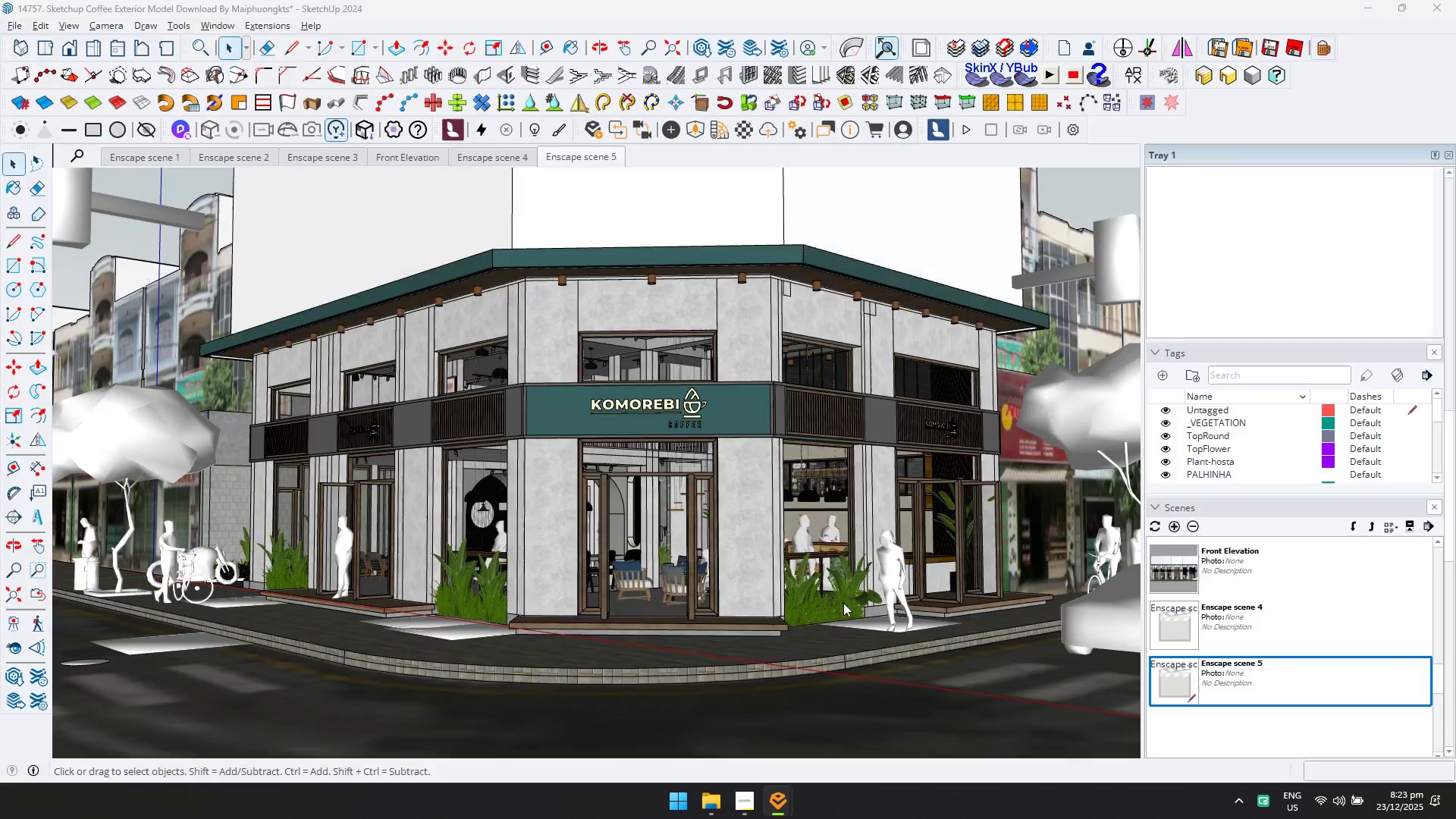 
key(Alt+Tab)
 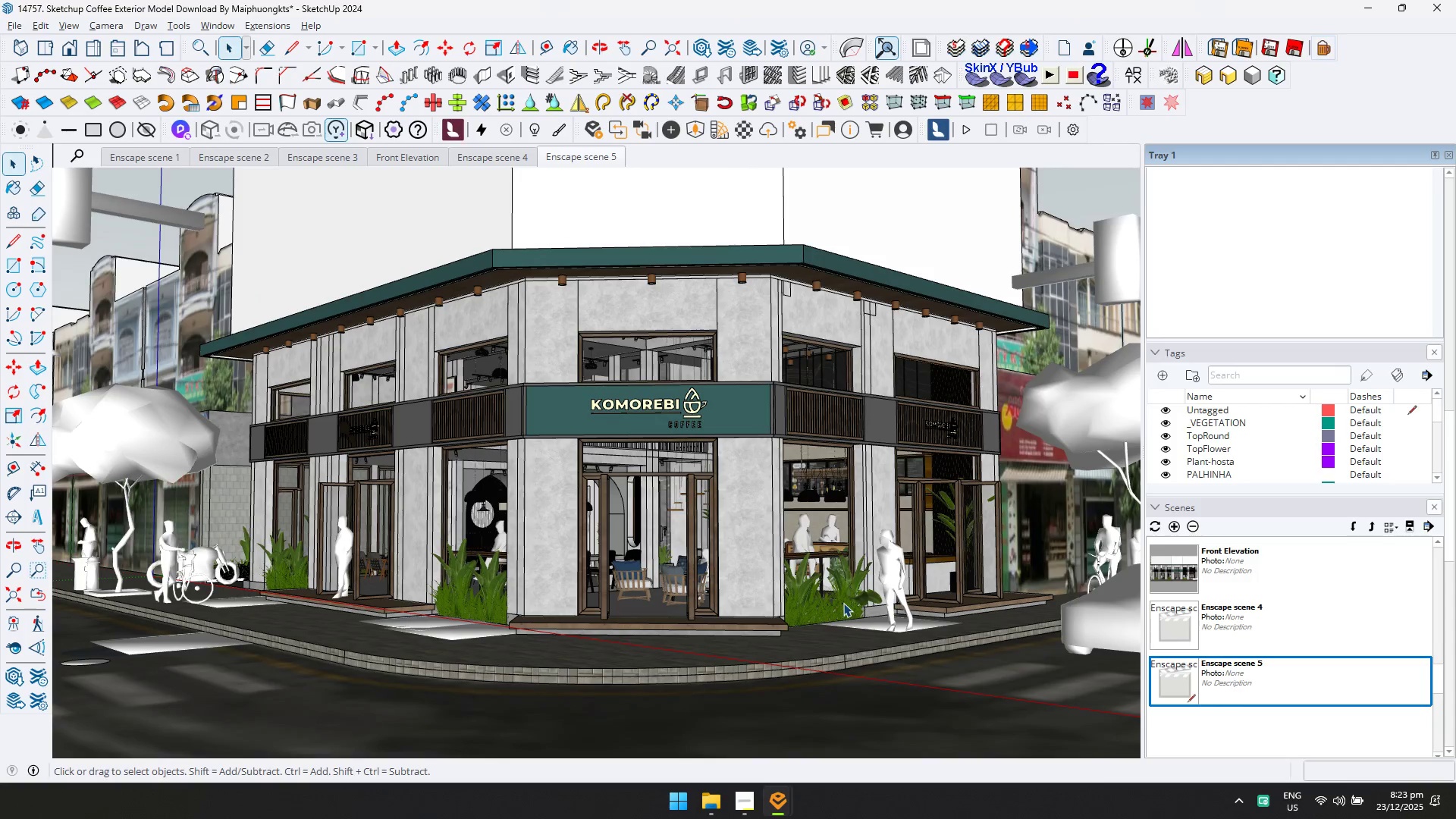 
key(Alt+AltLeft)
 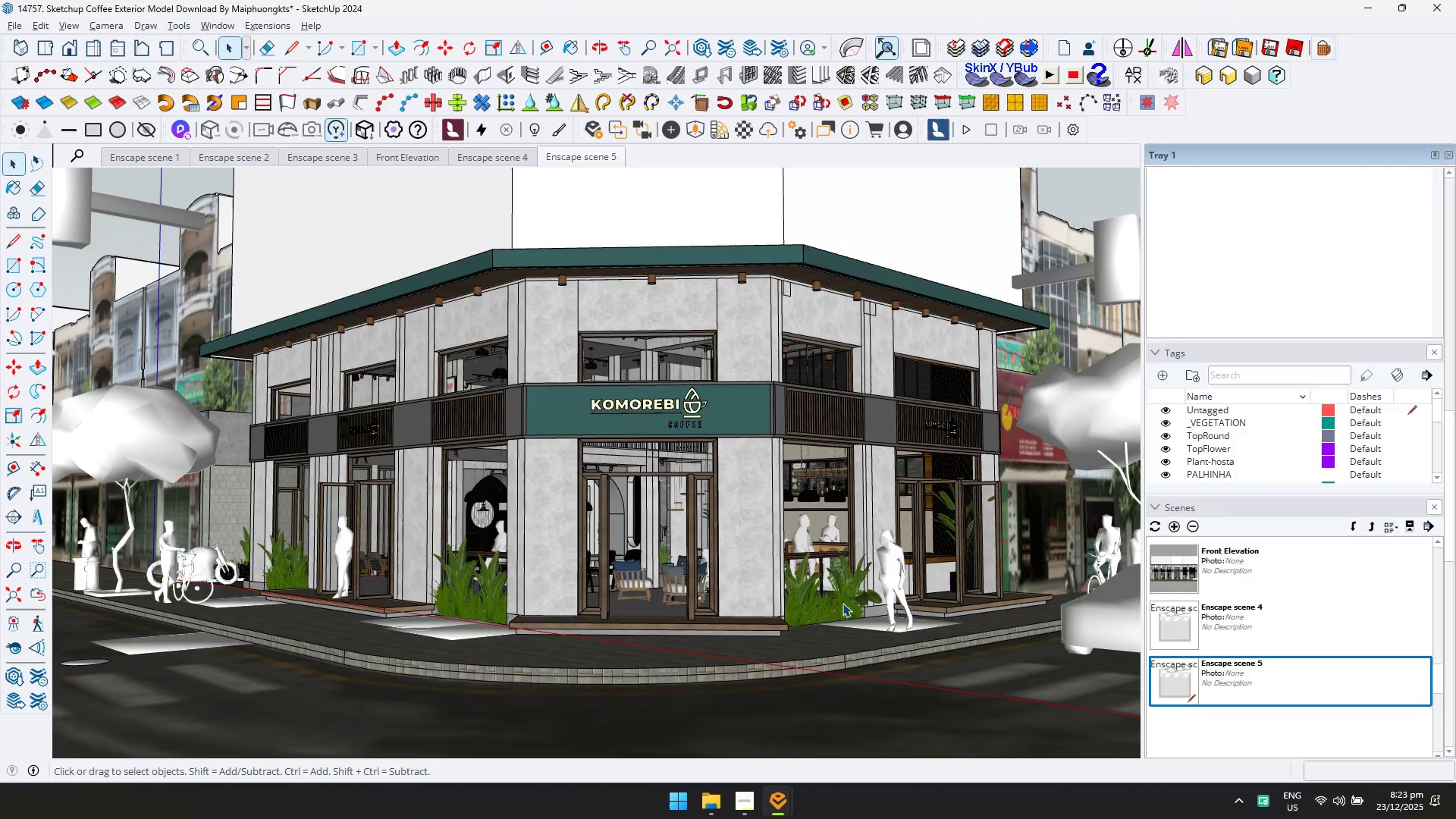 
key(Alt+Tab)
 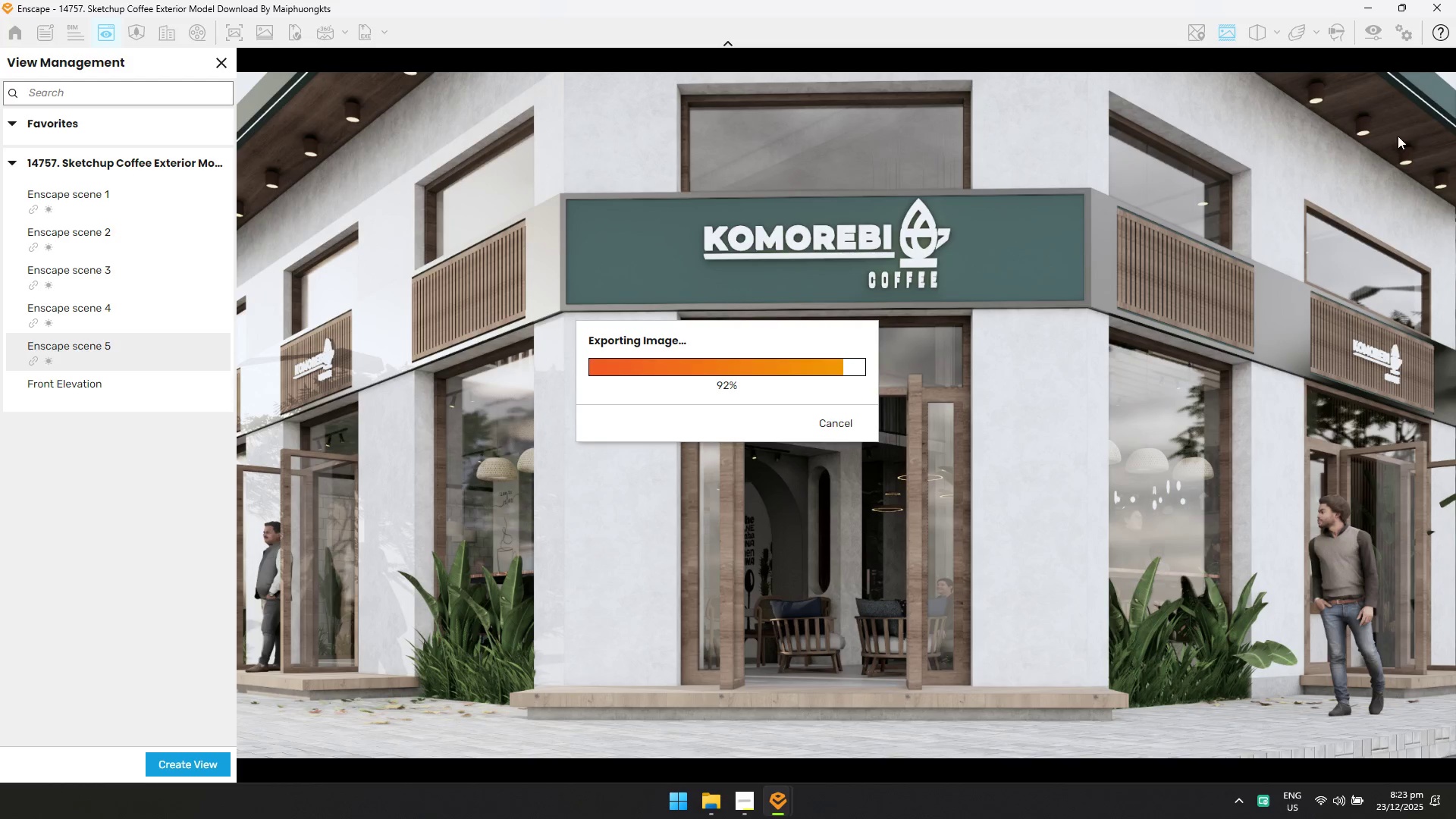 
left_click([752, 802])